 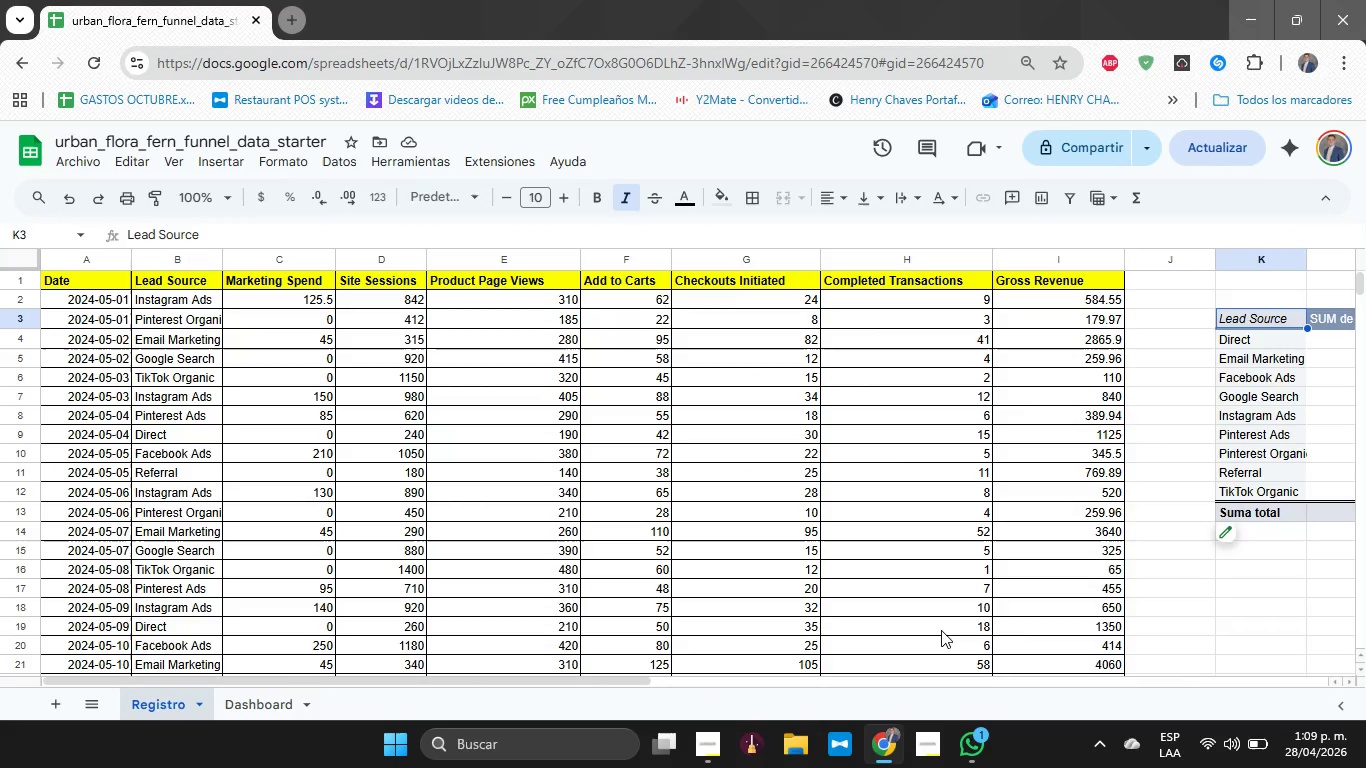 
left_click([236, 706])
 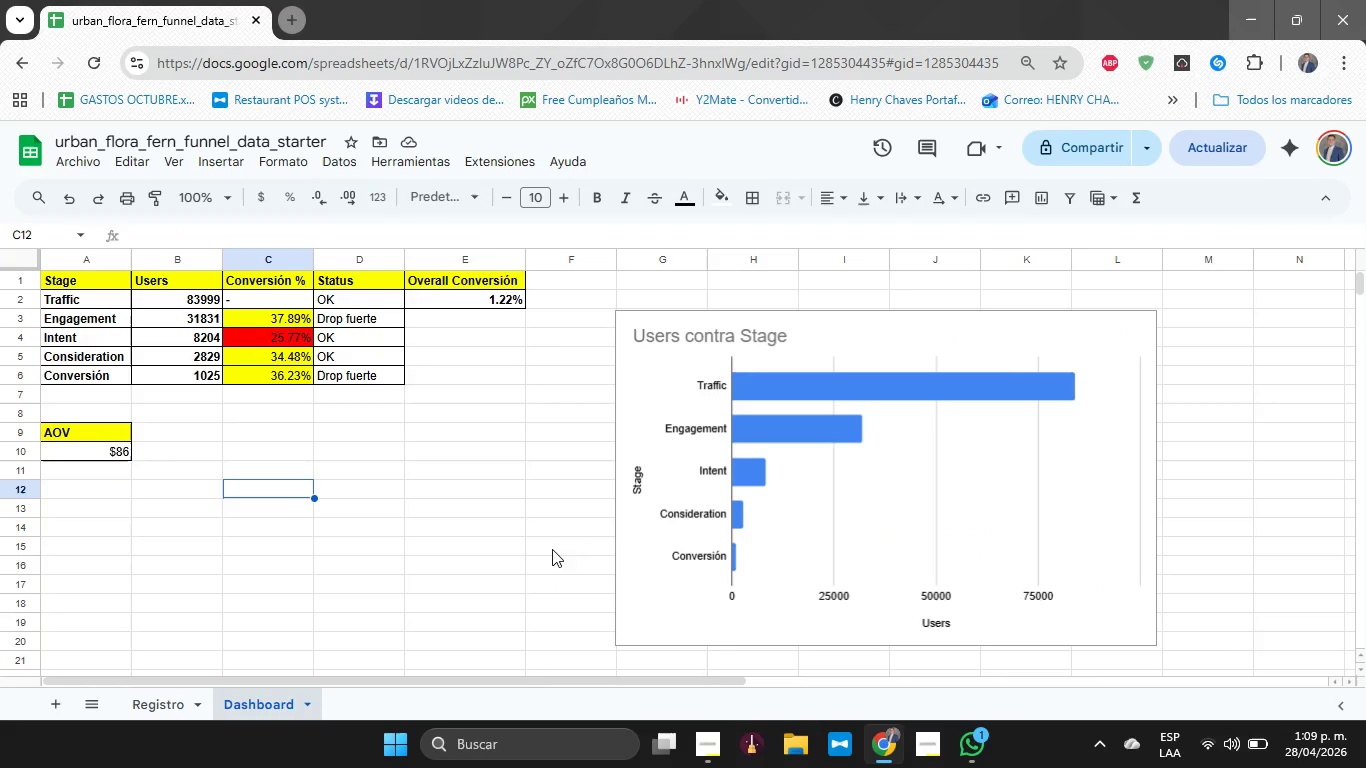 
left_click([333, 456])
 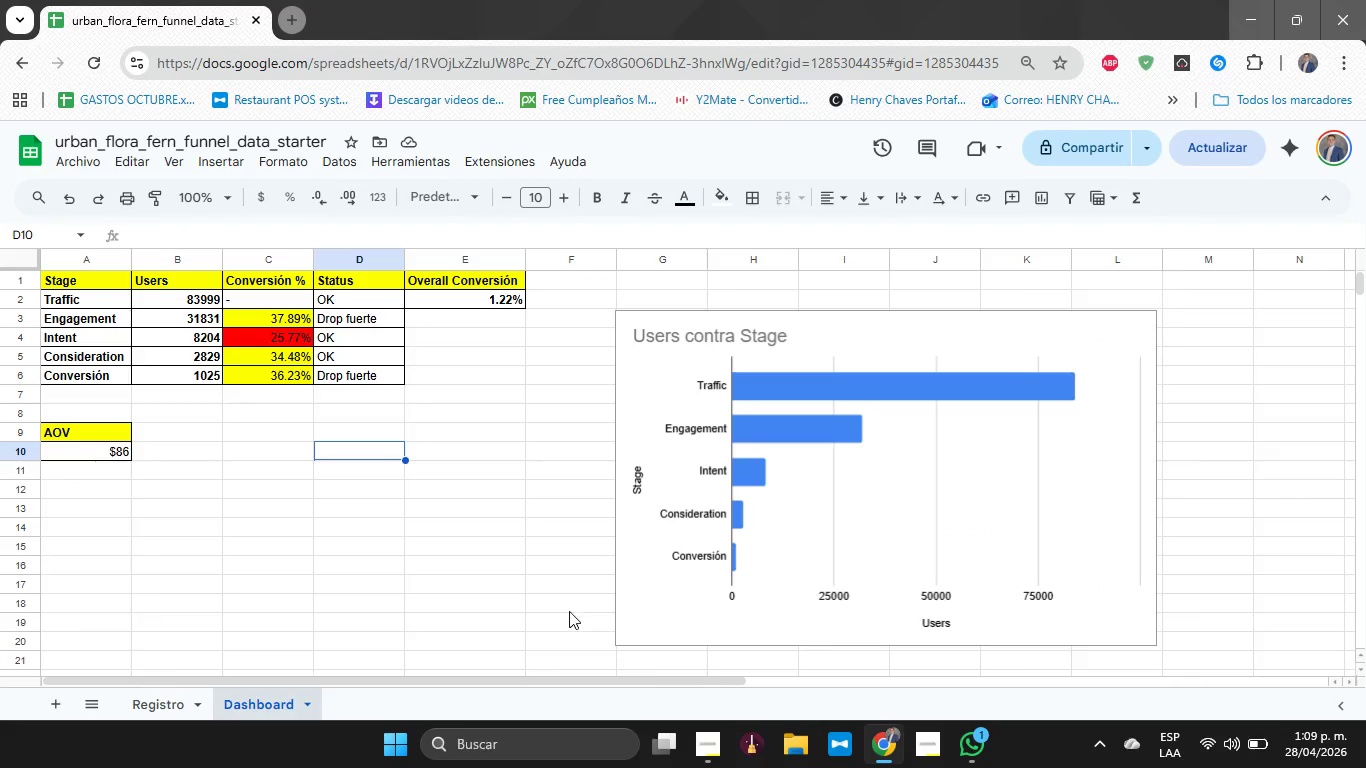 
left_click([157, 695])
 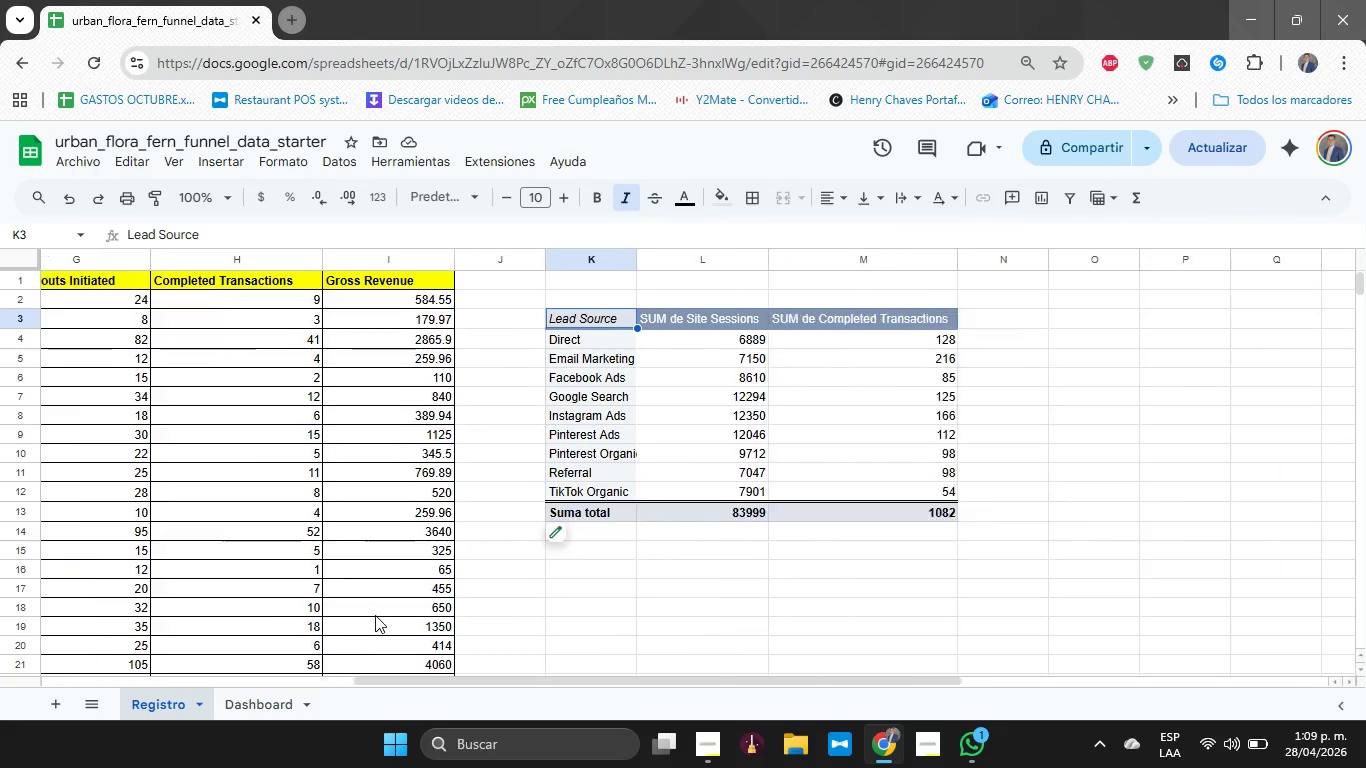 
left_click([558, 615])
 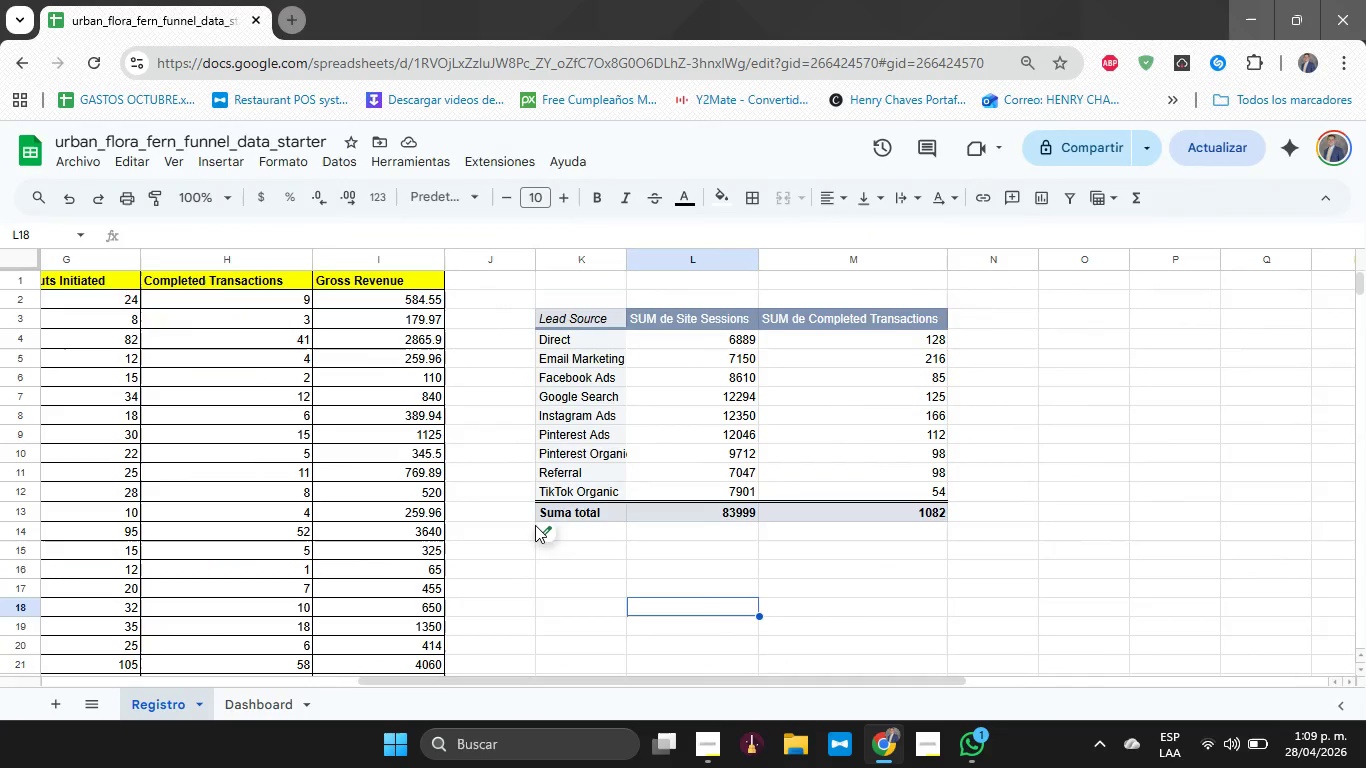 
wait(7.19)
 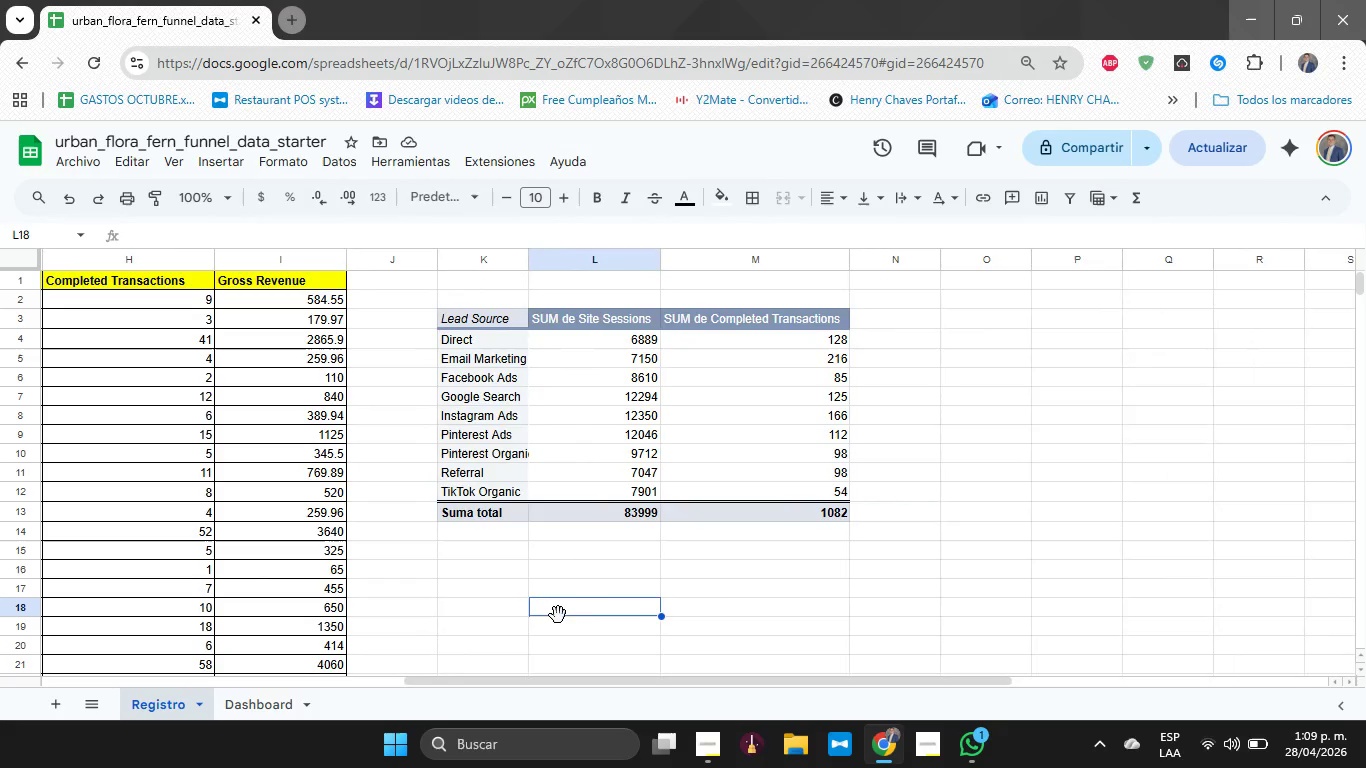 
mouse_move([853, 691])
 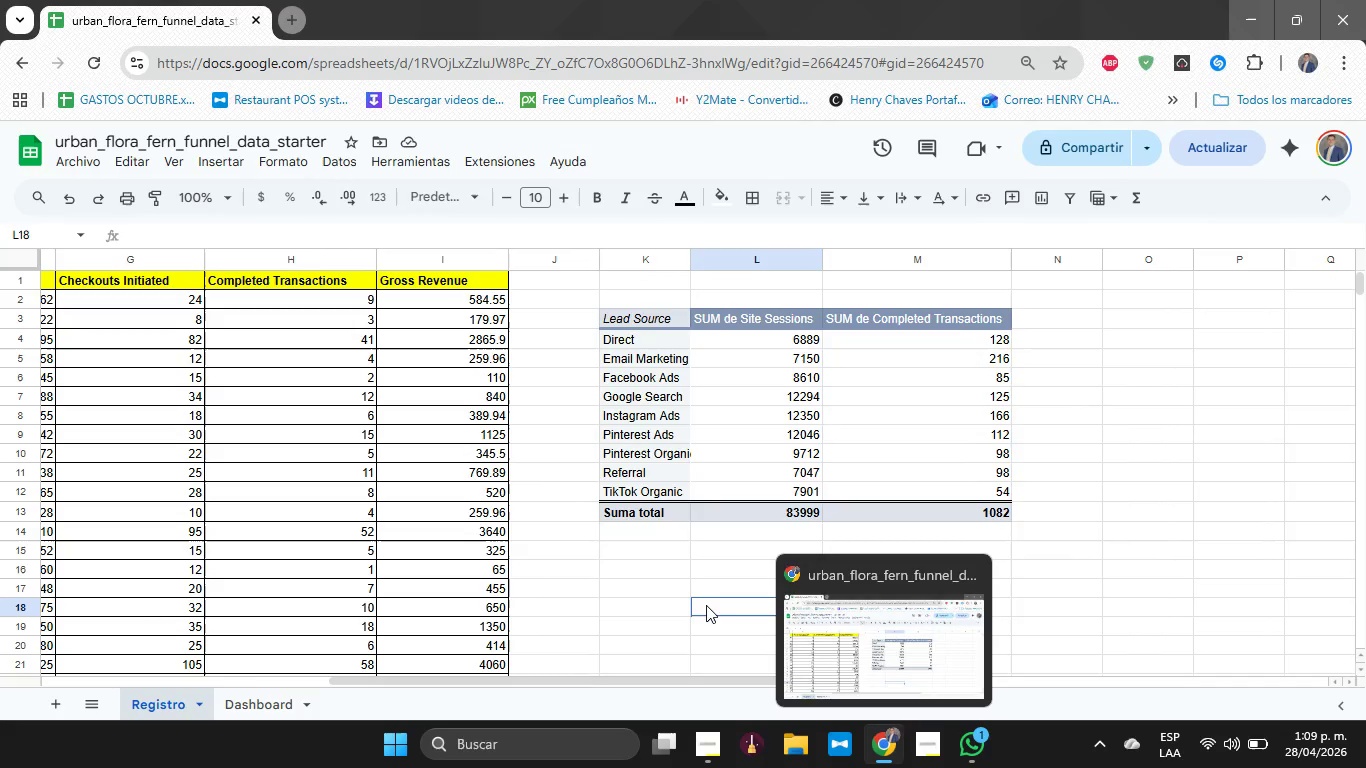 
left_click([706, 605])
 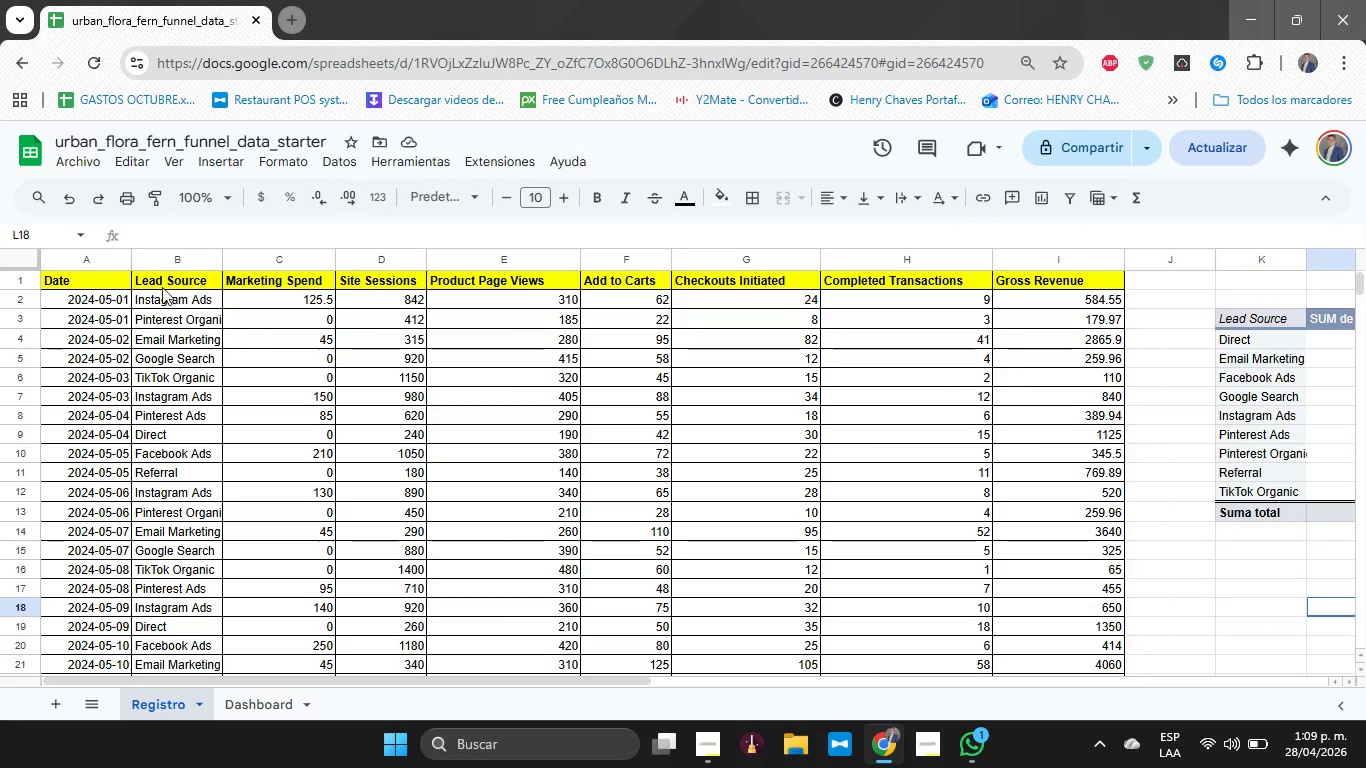 
left_click_drag(start_coordinate=[132, 258], to_coordinate=[115, 258])
 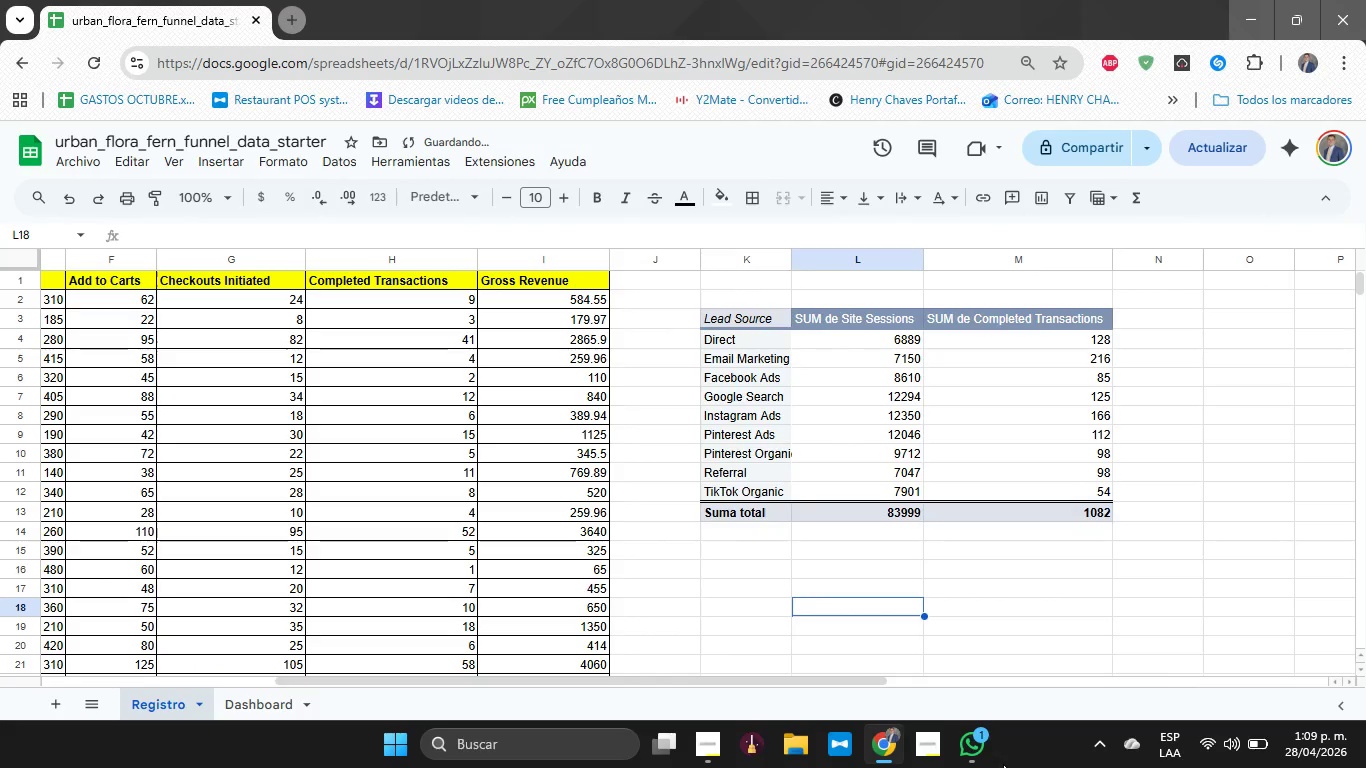 
left_click([967, 750])
 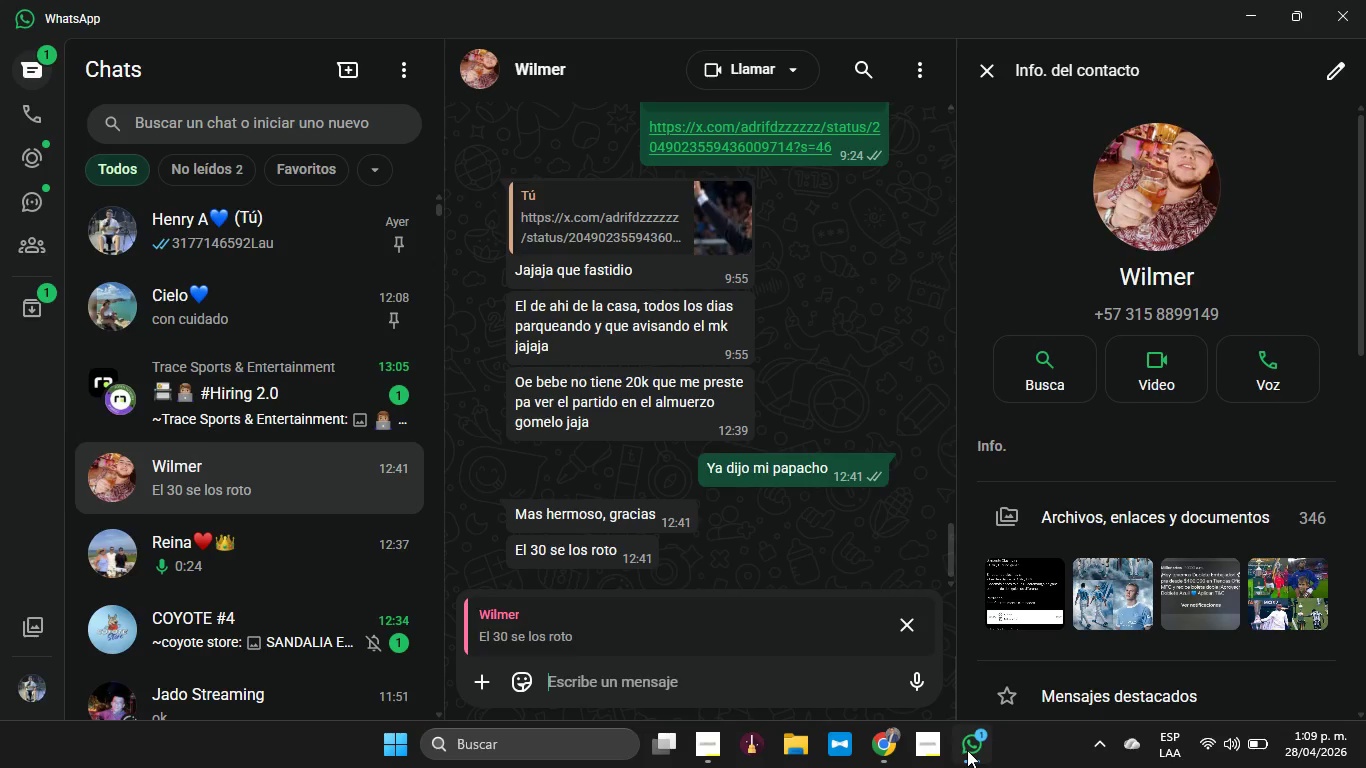 
double_click([967, 750])
 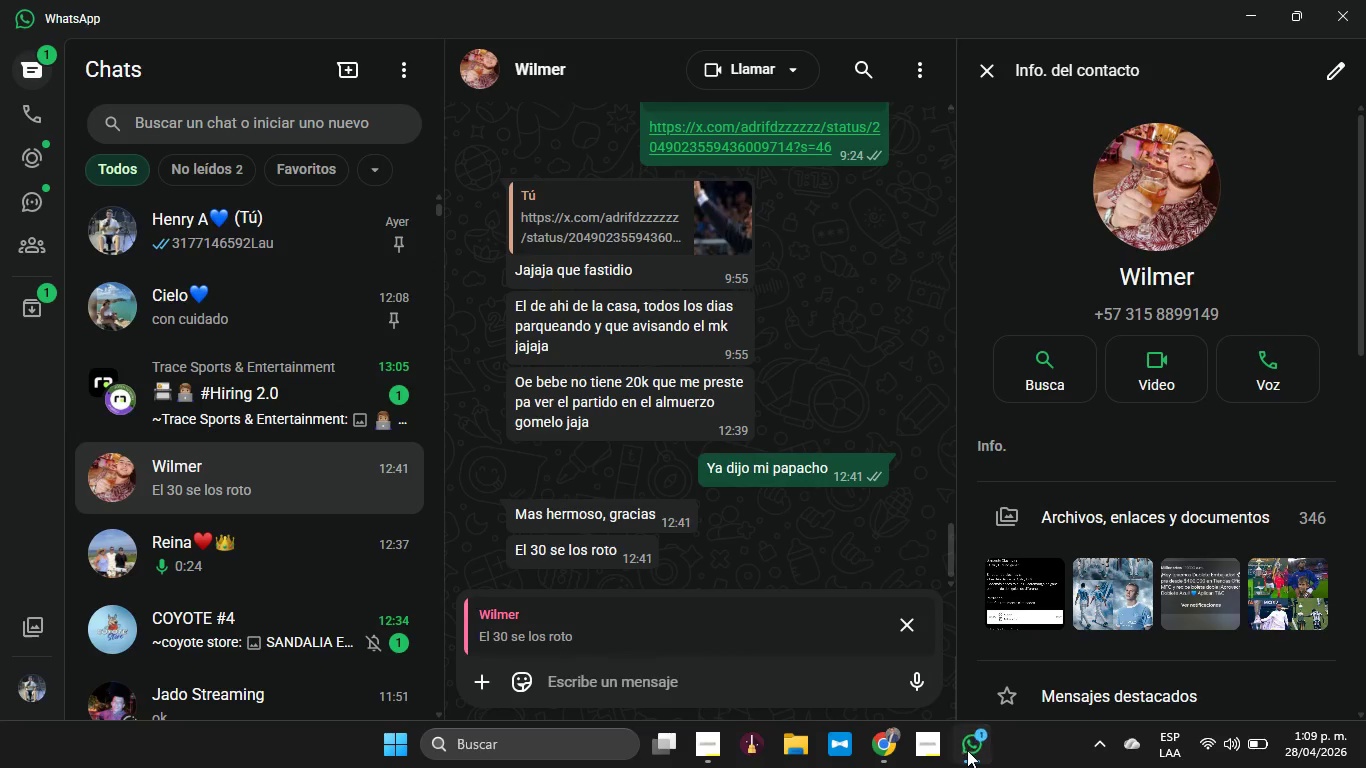 
left_click([967, 750])
 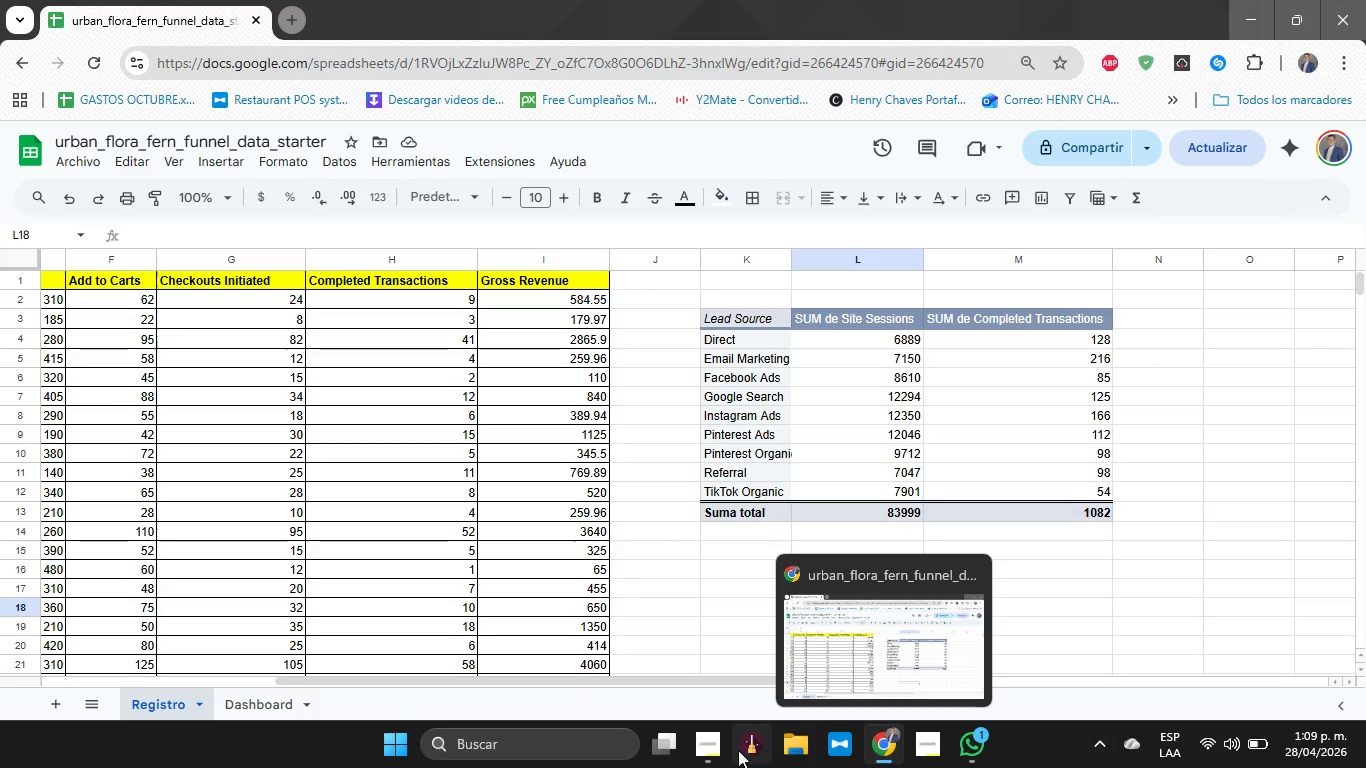 
left_click([716, 749])